 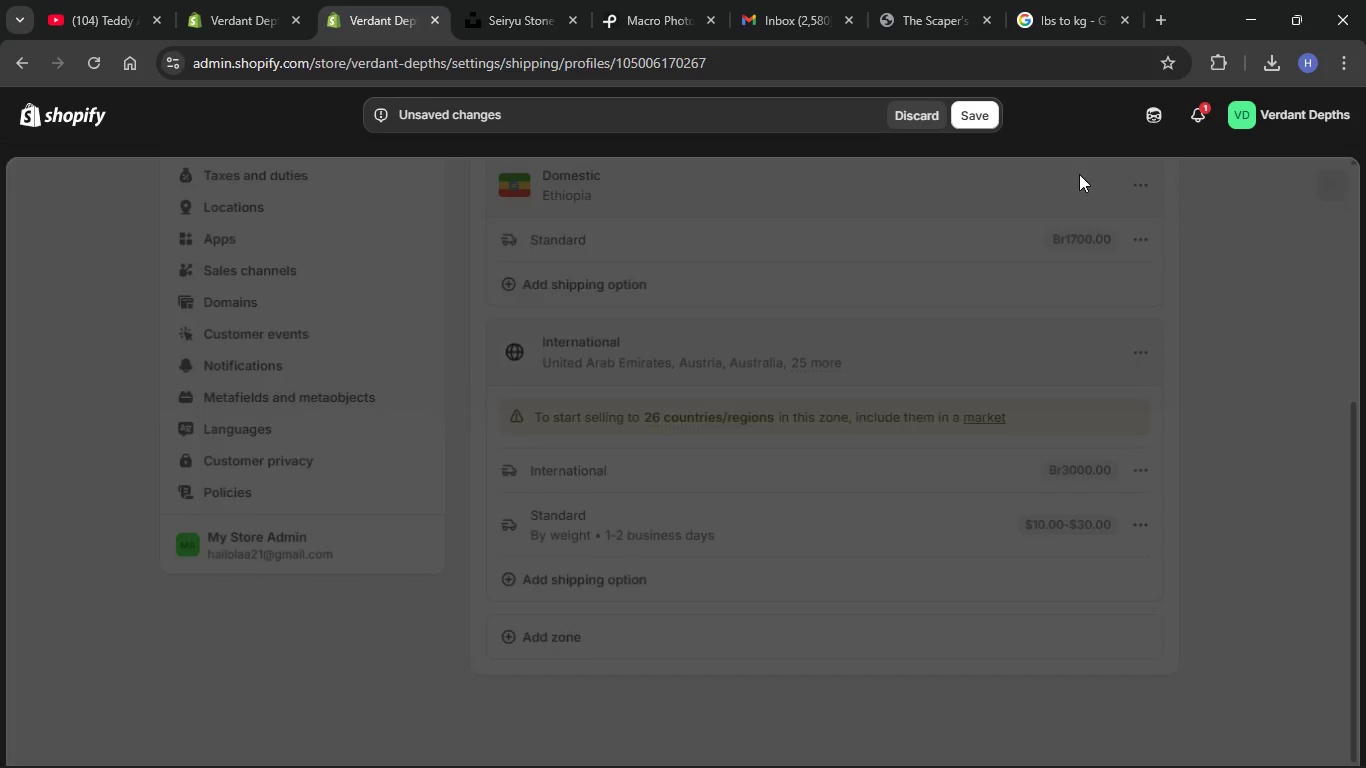 
scroll: coordinate [880, 333], scroll_direction: up, amount: 5.0
 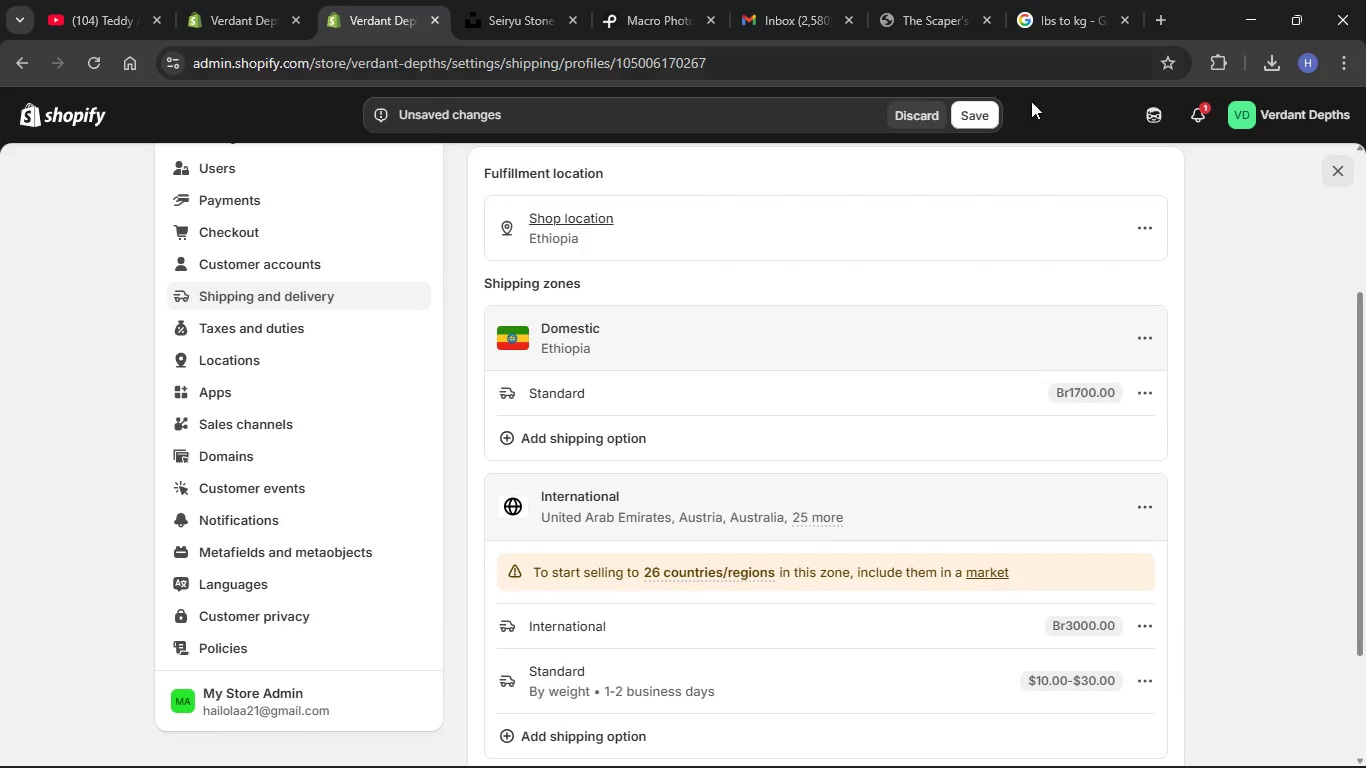 
left_click([981, 124])
 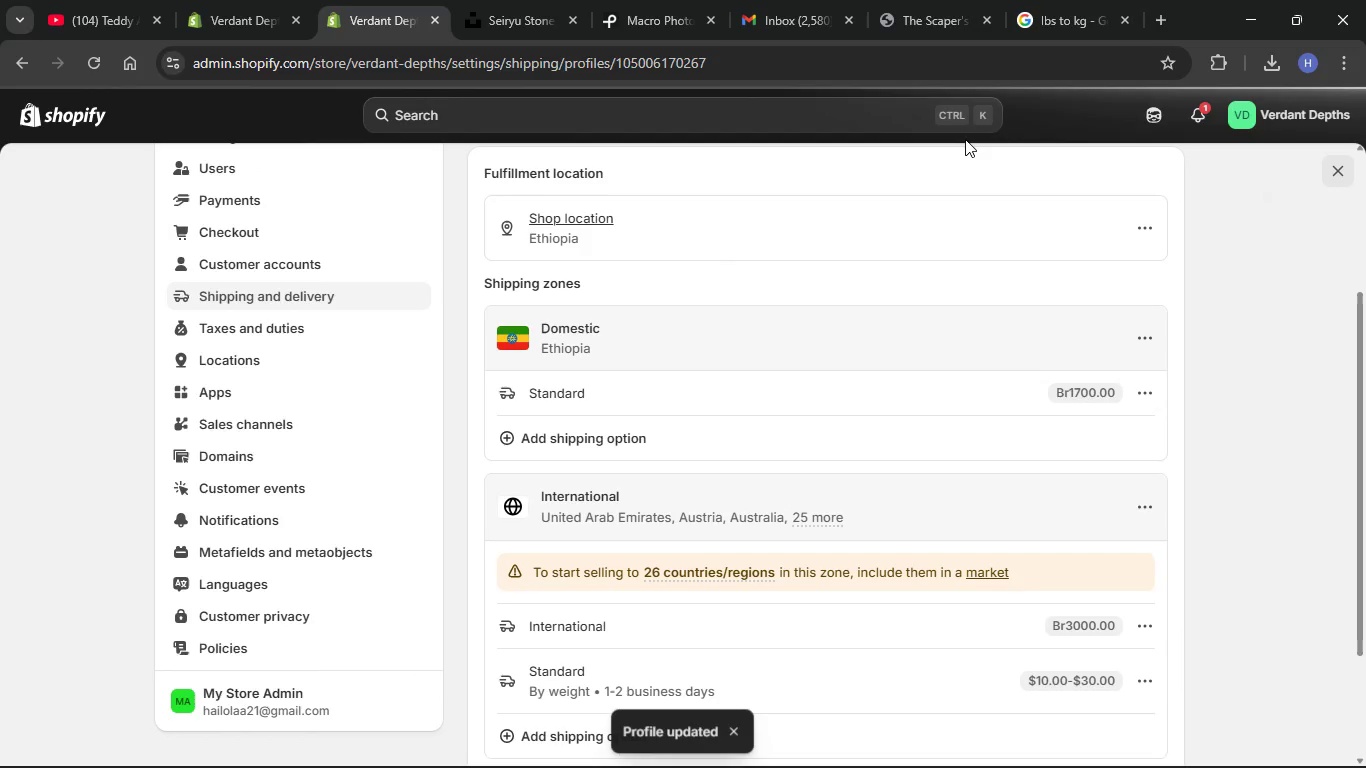 
wait(5.05)
 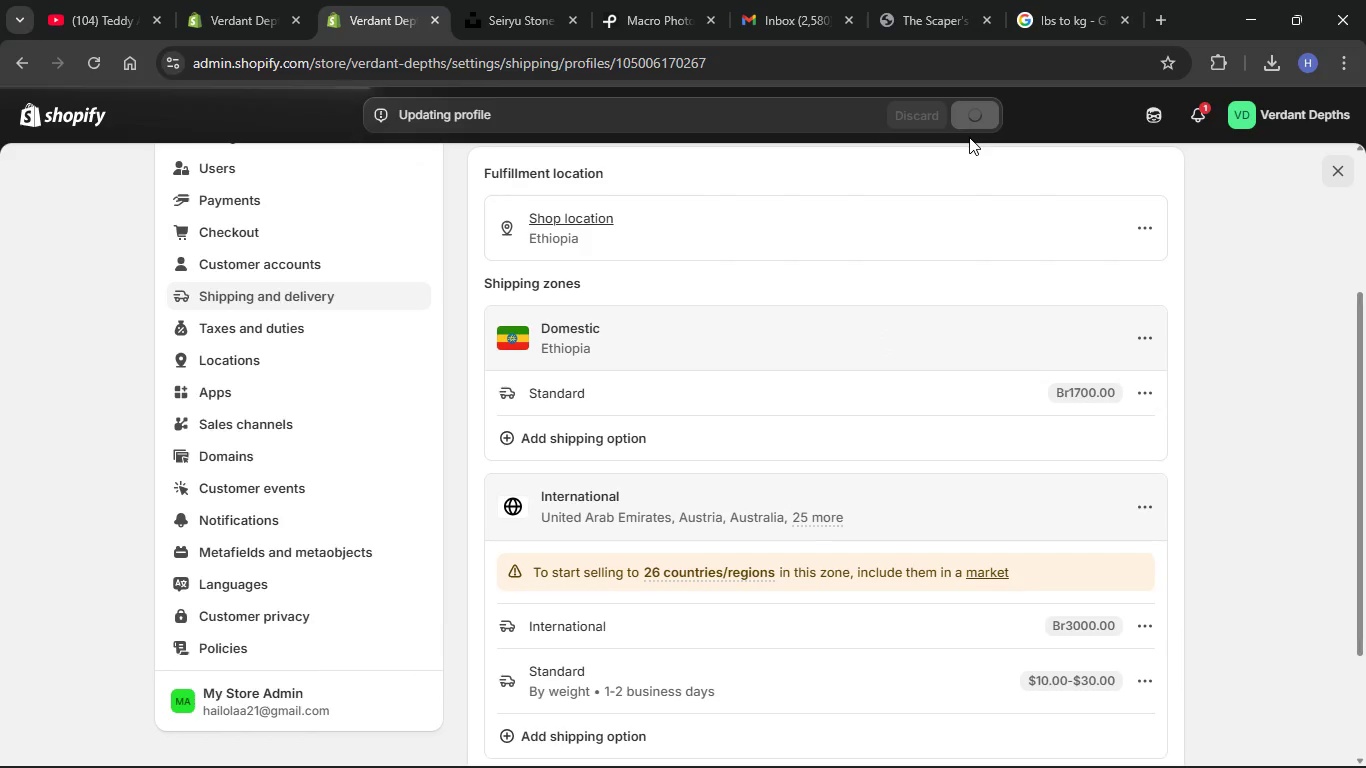 
scroll: coordinate [738, 238], scroll_direction: up, amount: 9.0
 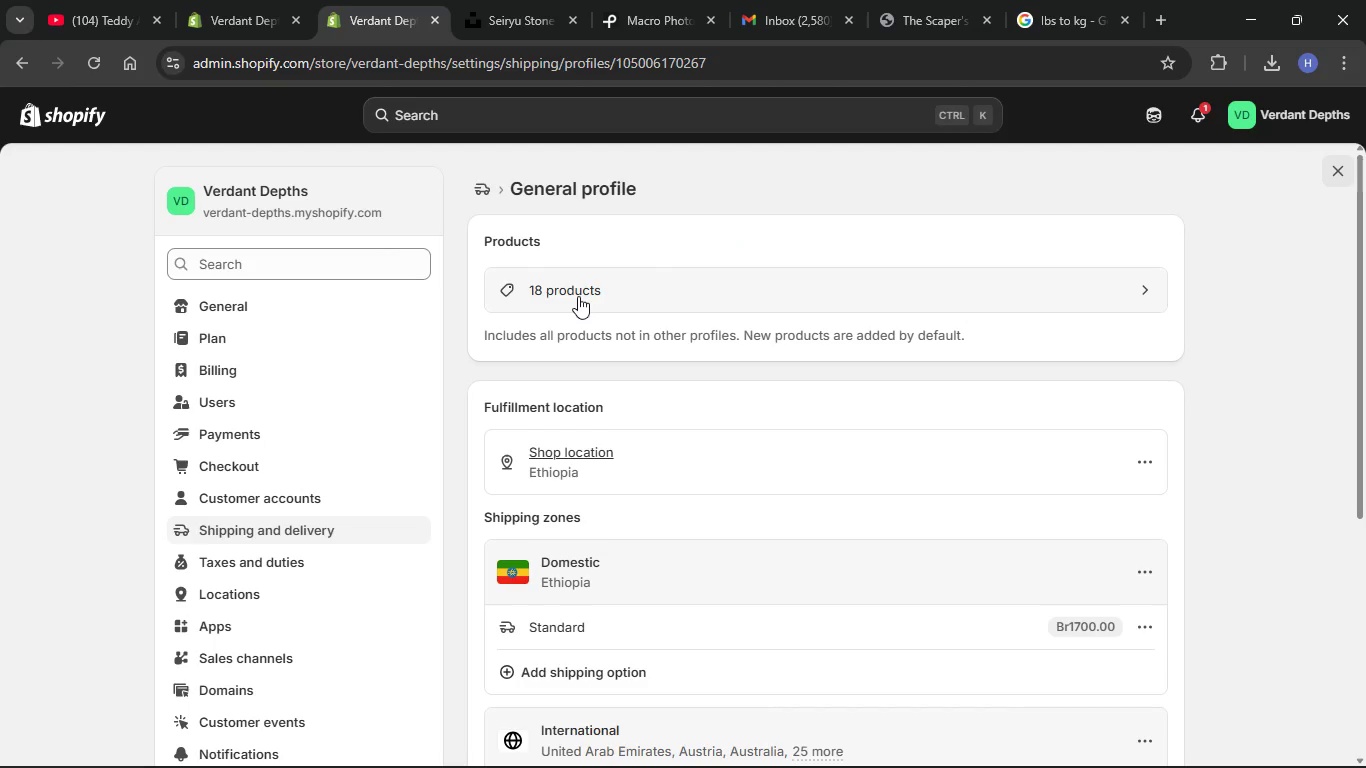 
left_click([578, 296])
 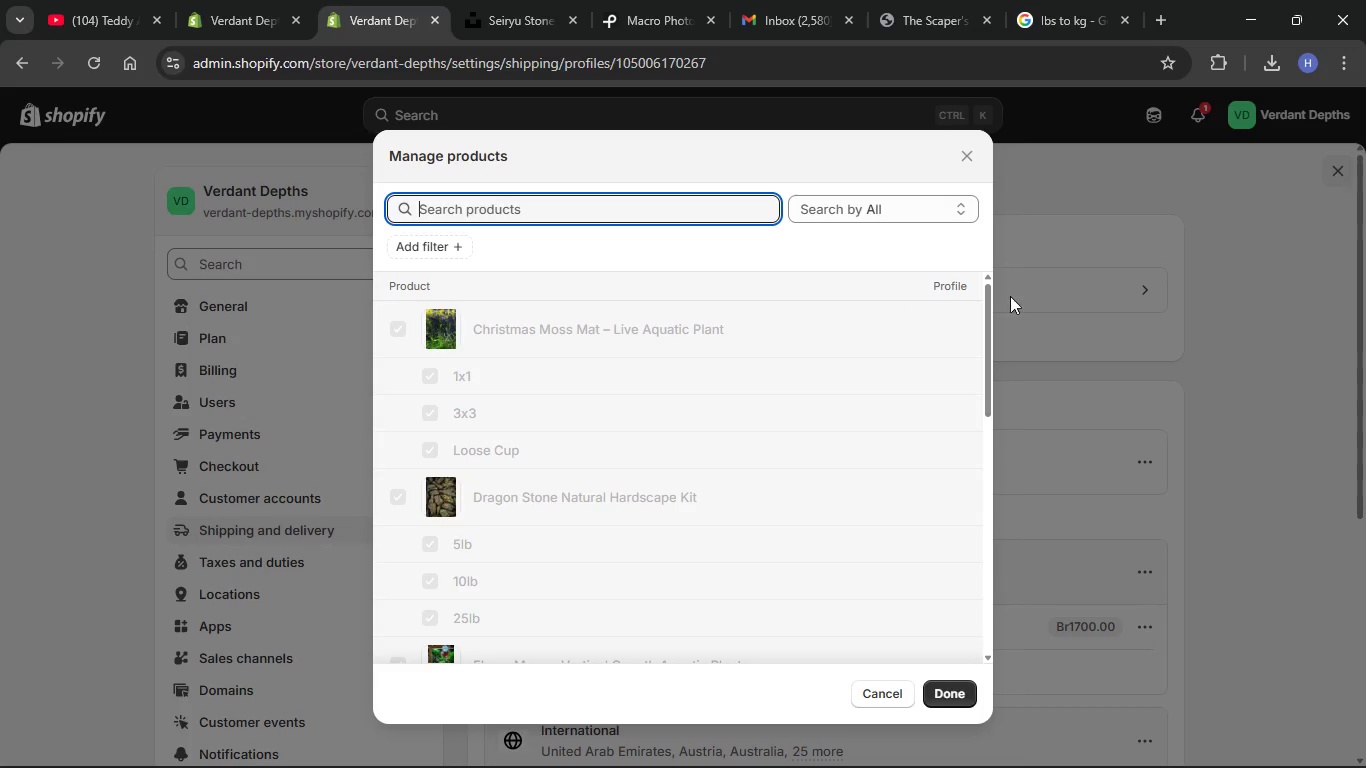 
wait(5.45)
 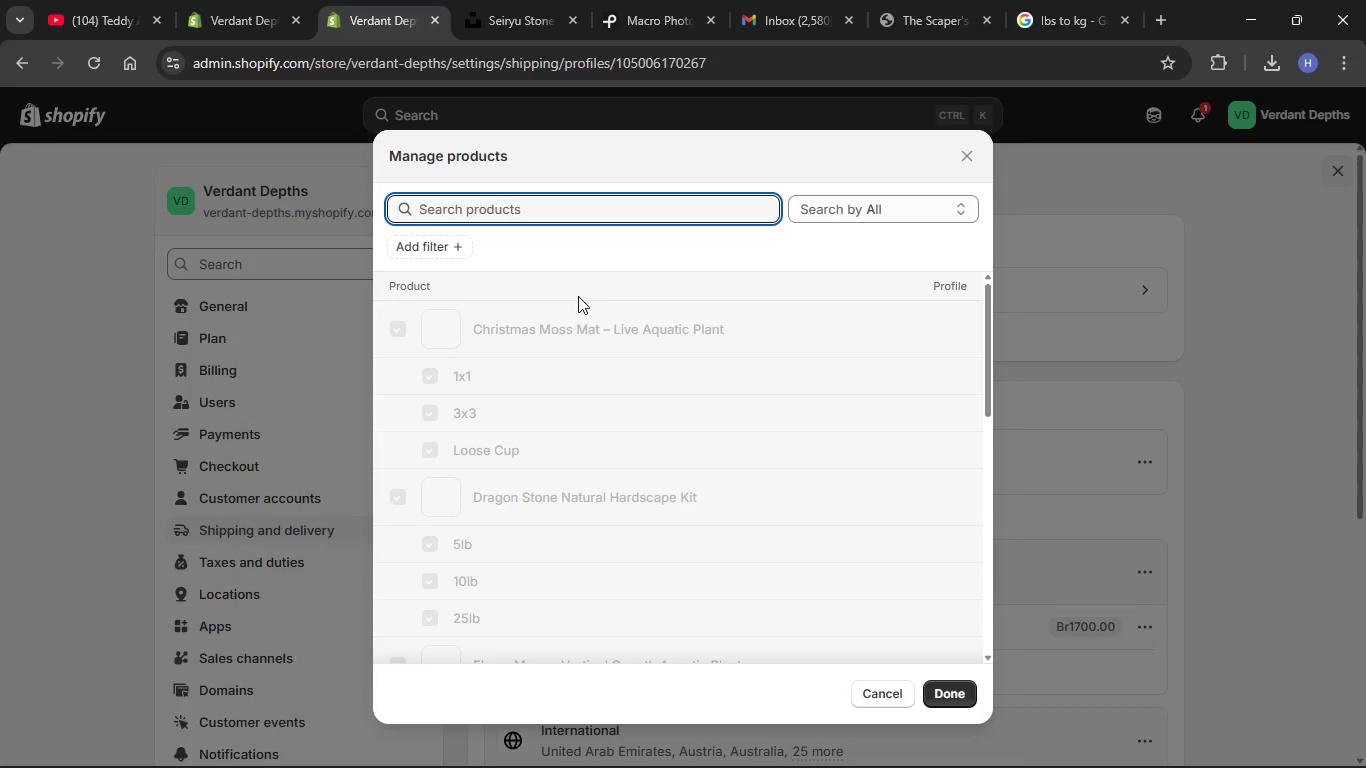 
scroll: coordinate [684, 337], scroll_direction: down, amount: 19.0
 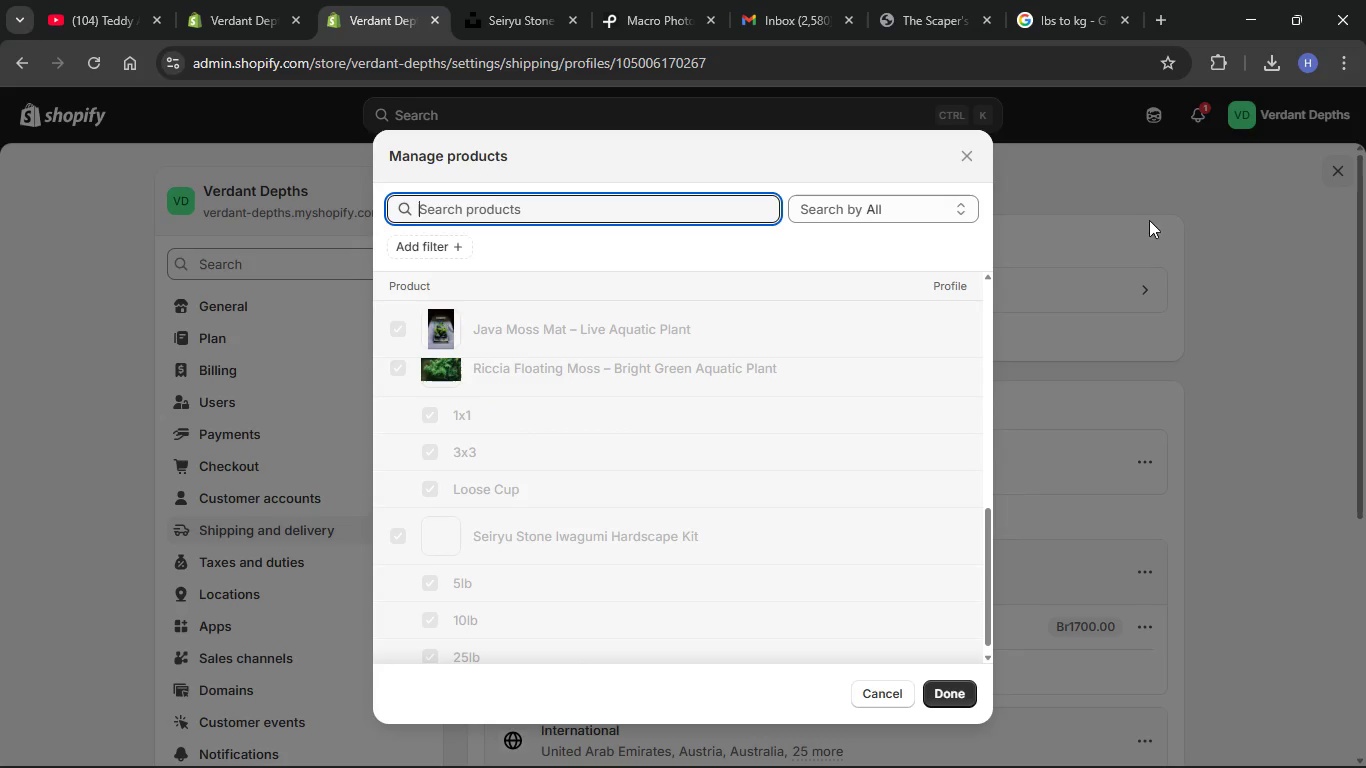 
left_click([1236, 224])
 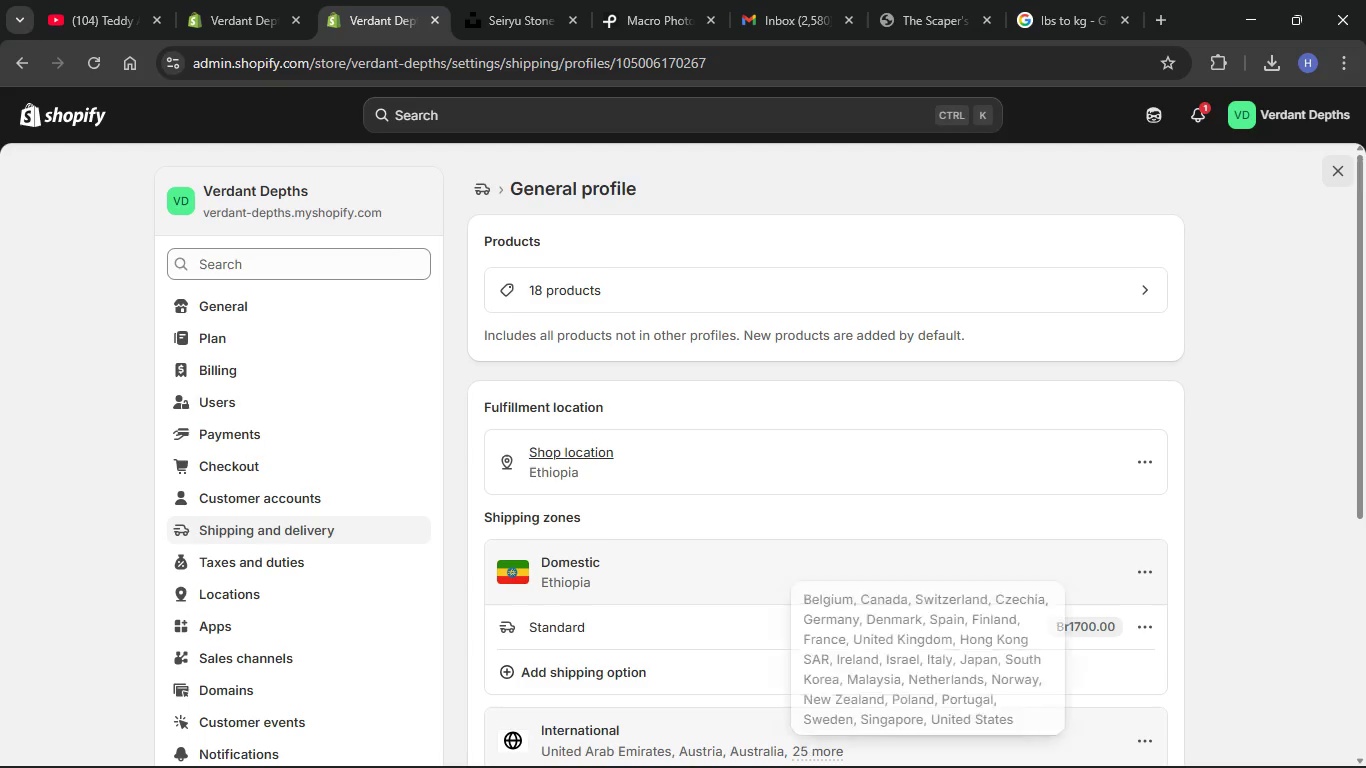 
left_click([769, 761])